 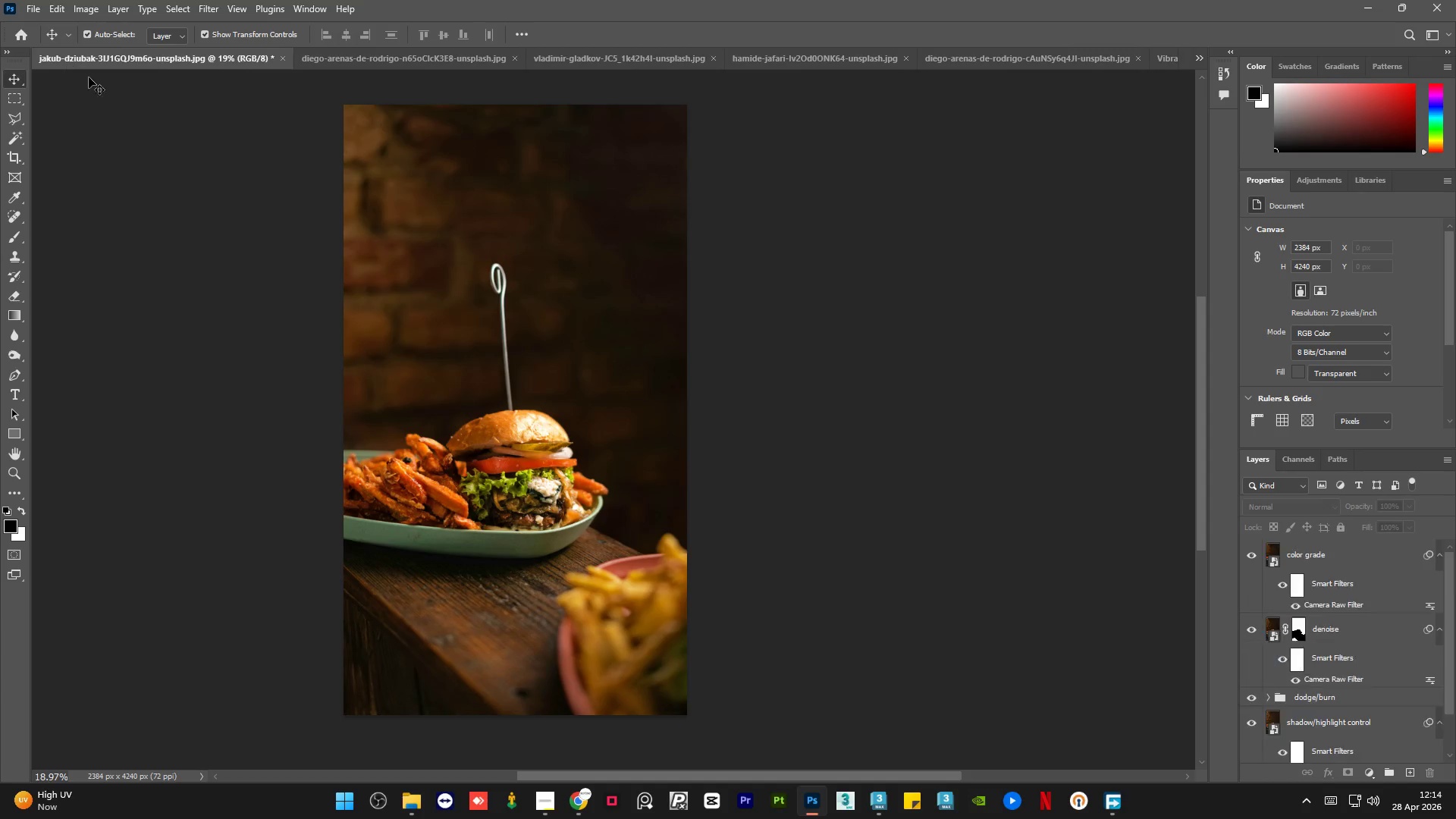 
left_click_drag(start_coordinate=[1452, 610], to_coordinate=[1455, 620])
 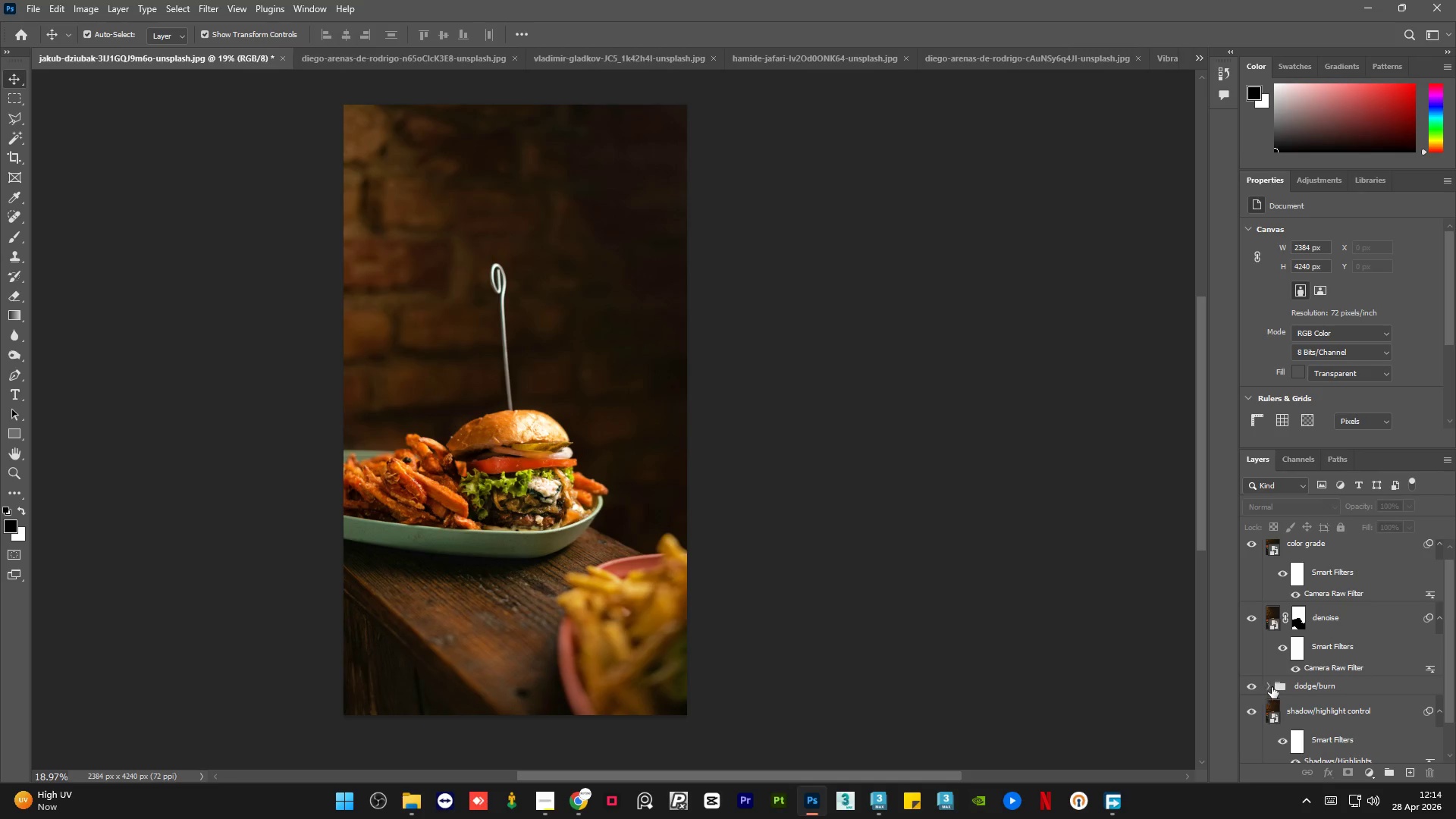 
left_click([1266, 685])
 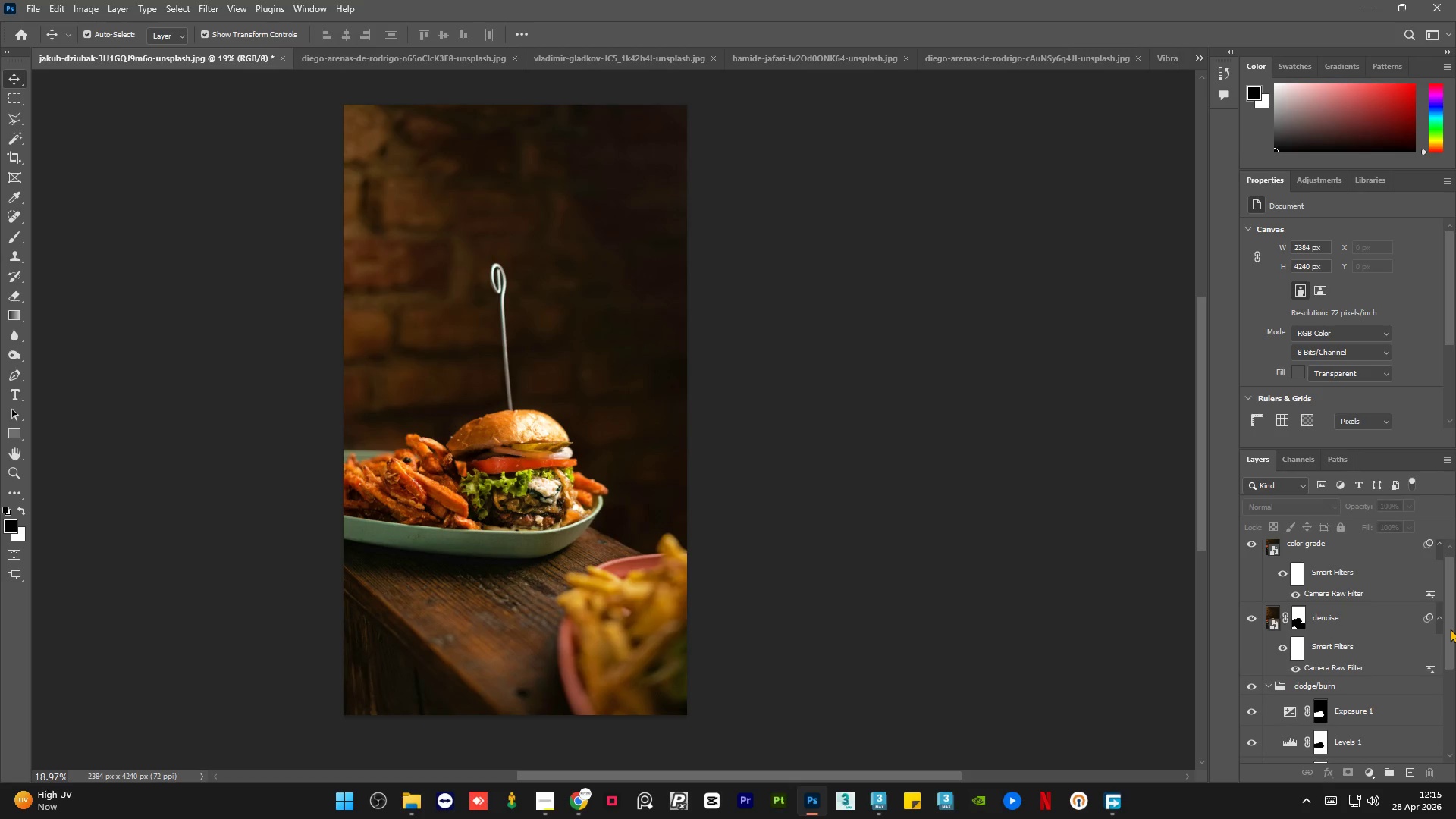 
left_click_drag(start_coordinate=[1450, 628], to_coordinate=[1455, 615])
 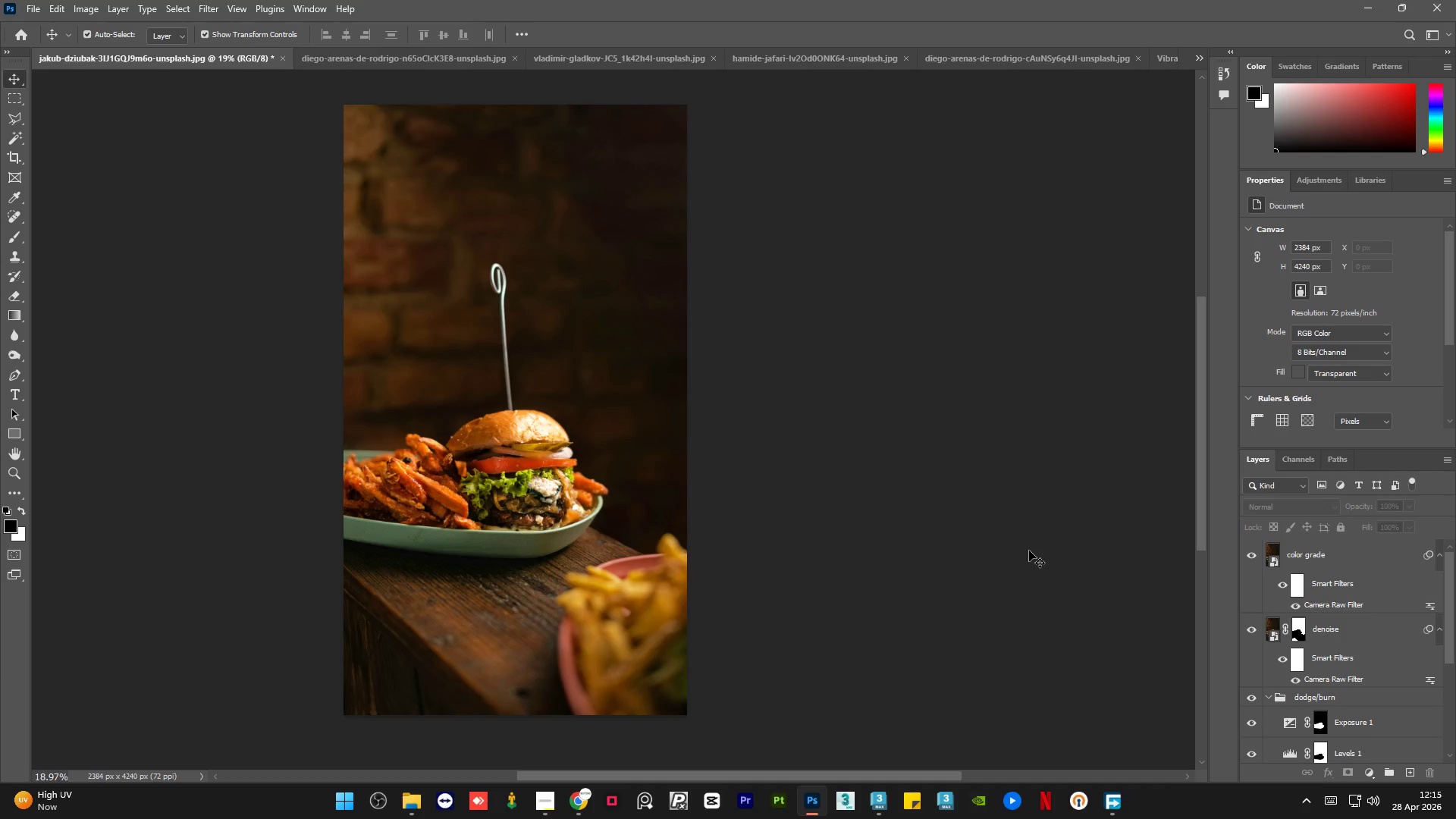 
key(NumpadMultiply)
 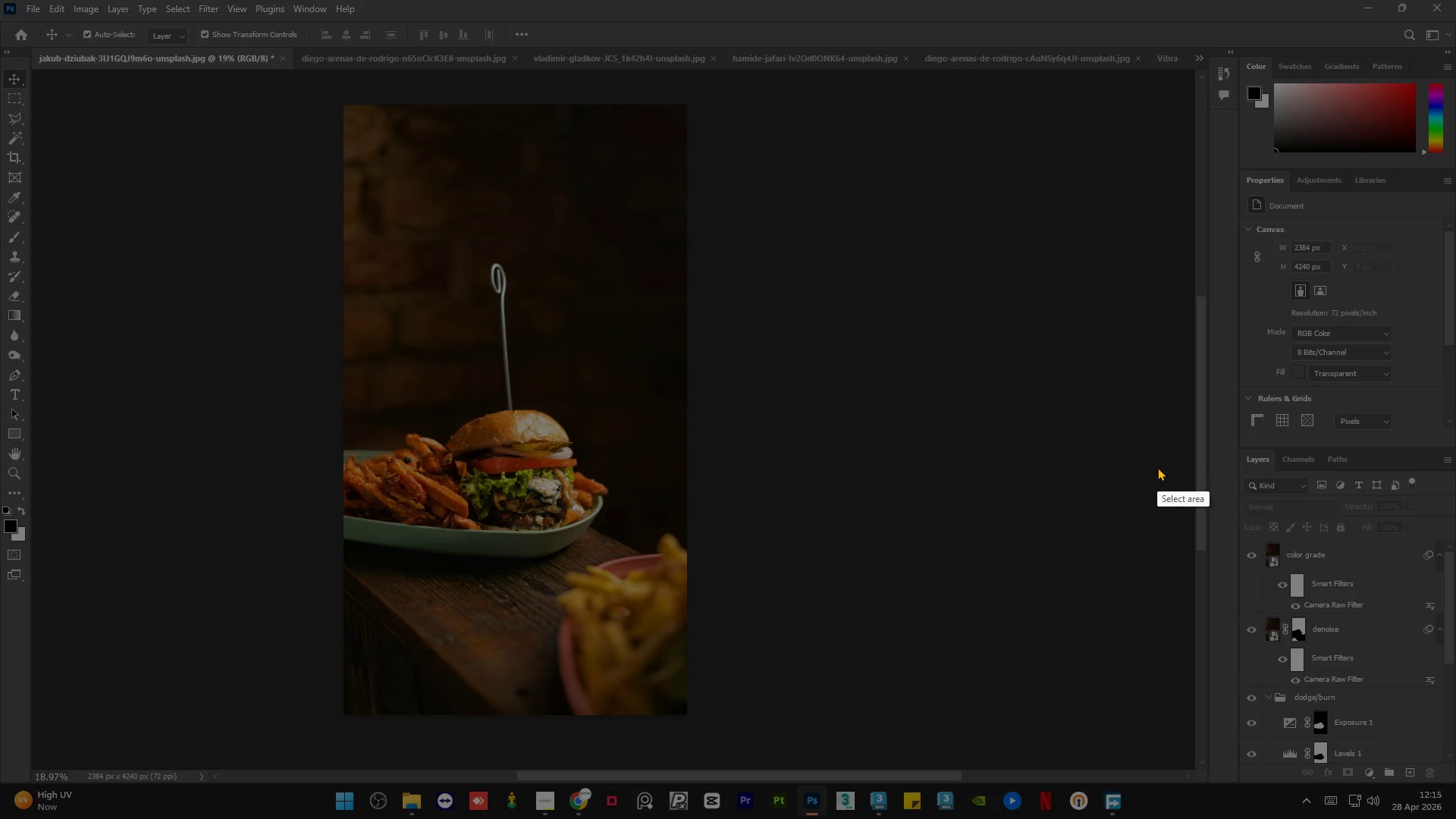 
left_click_drag(start_coordinate=[940, 360], to_coordinate=[1181, 647])
 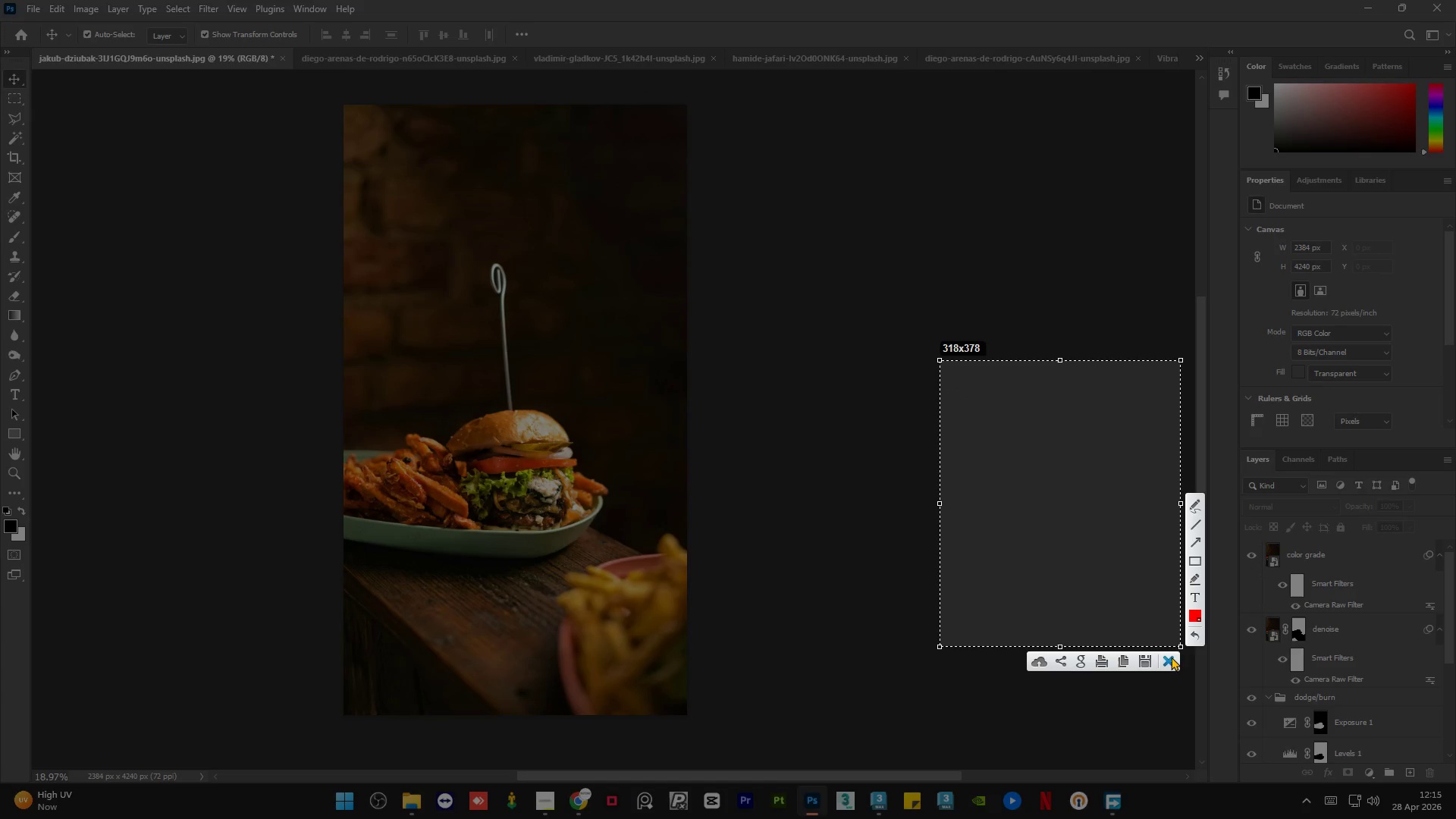 
left_click([1170, 657])
 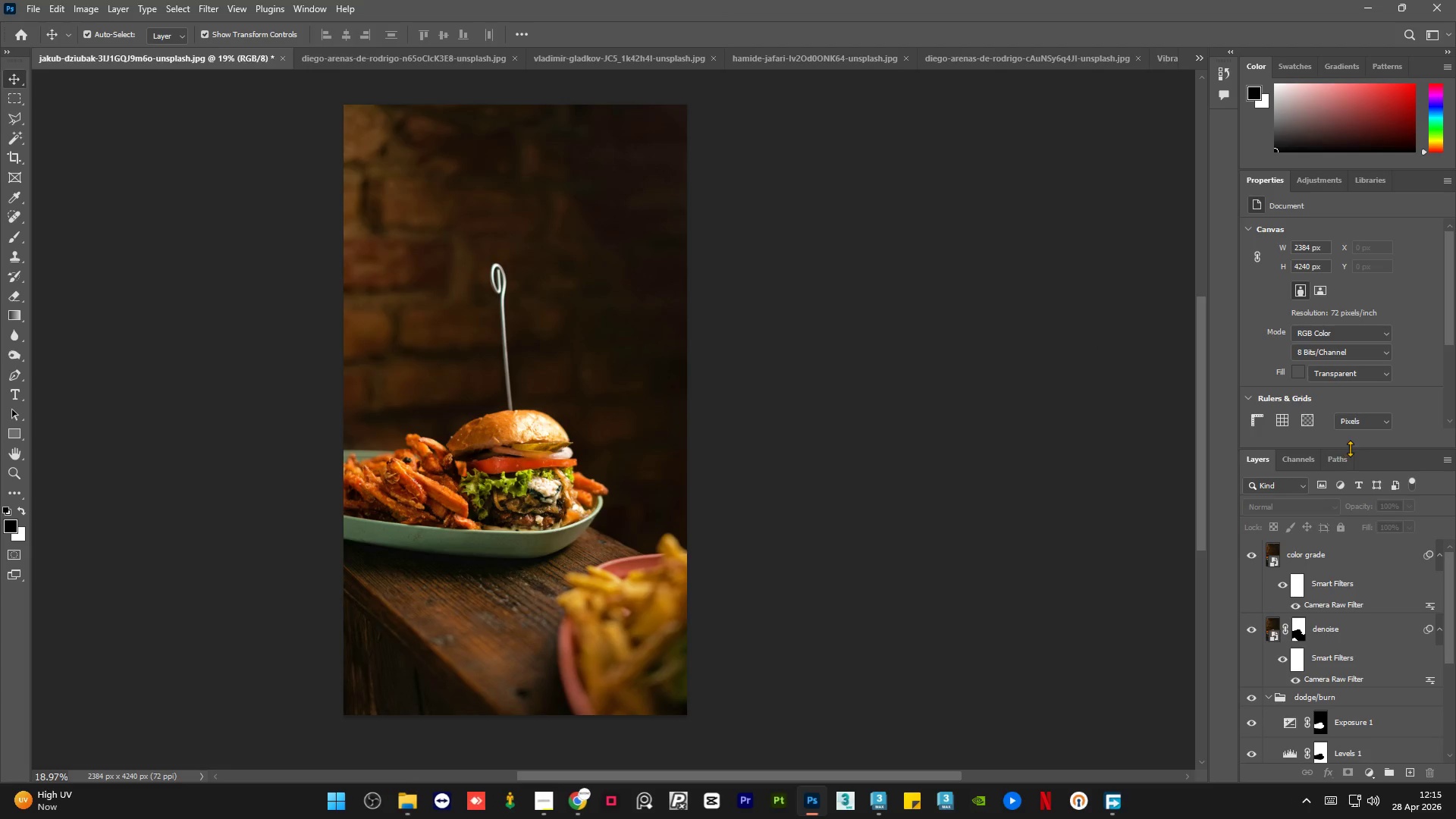 
left_click_drag(start_coordinate=[1350, 448], to_coordinate=[1354, 306])
 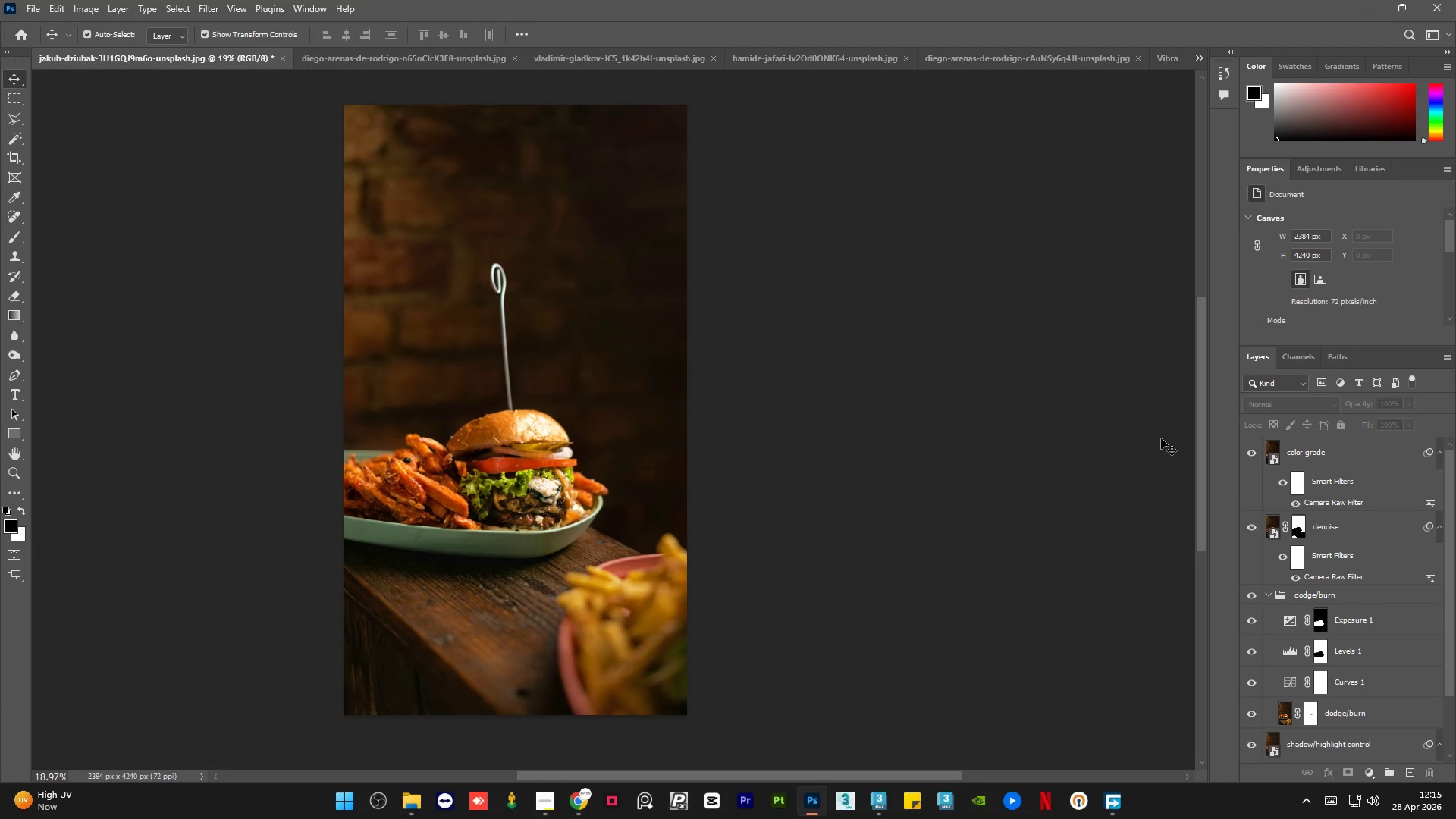 
key(NumpadMultiply)
 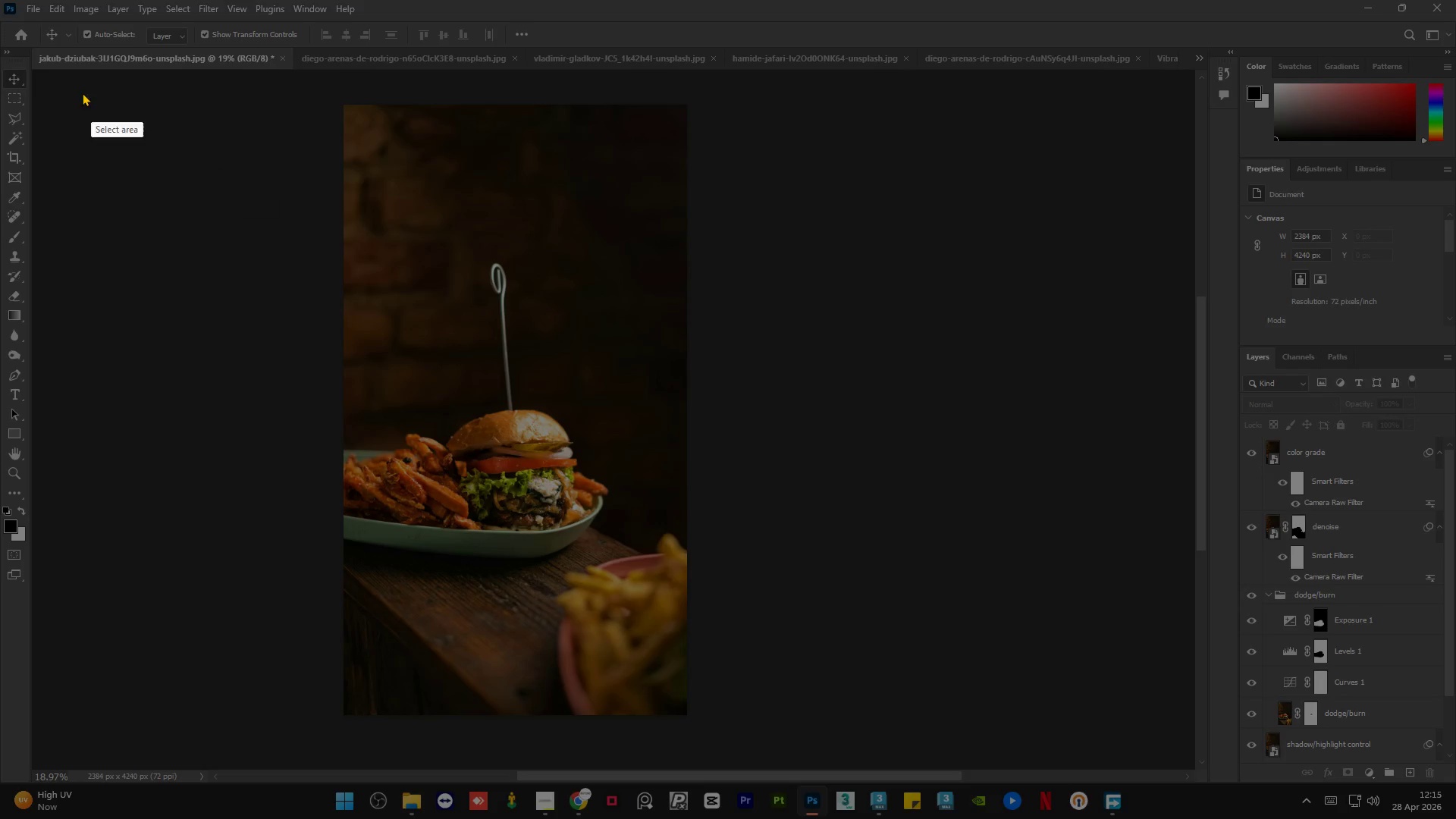 
left_click_drag(start_coordinate=[30, 71], to_coordinate=[1455, 787])
 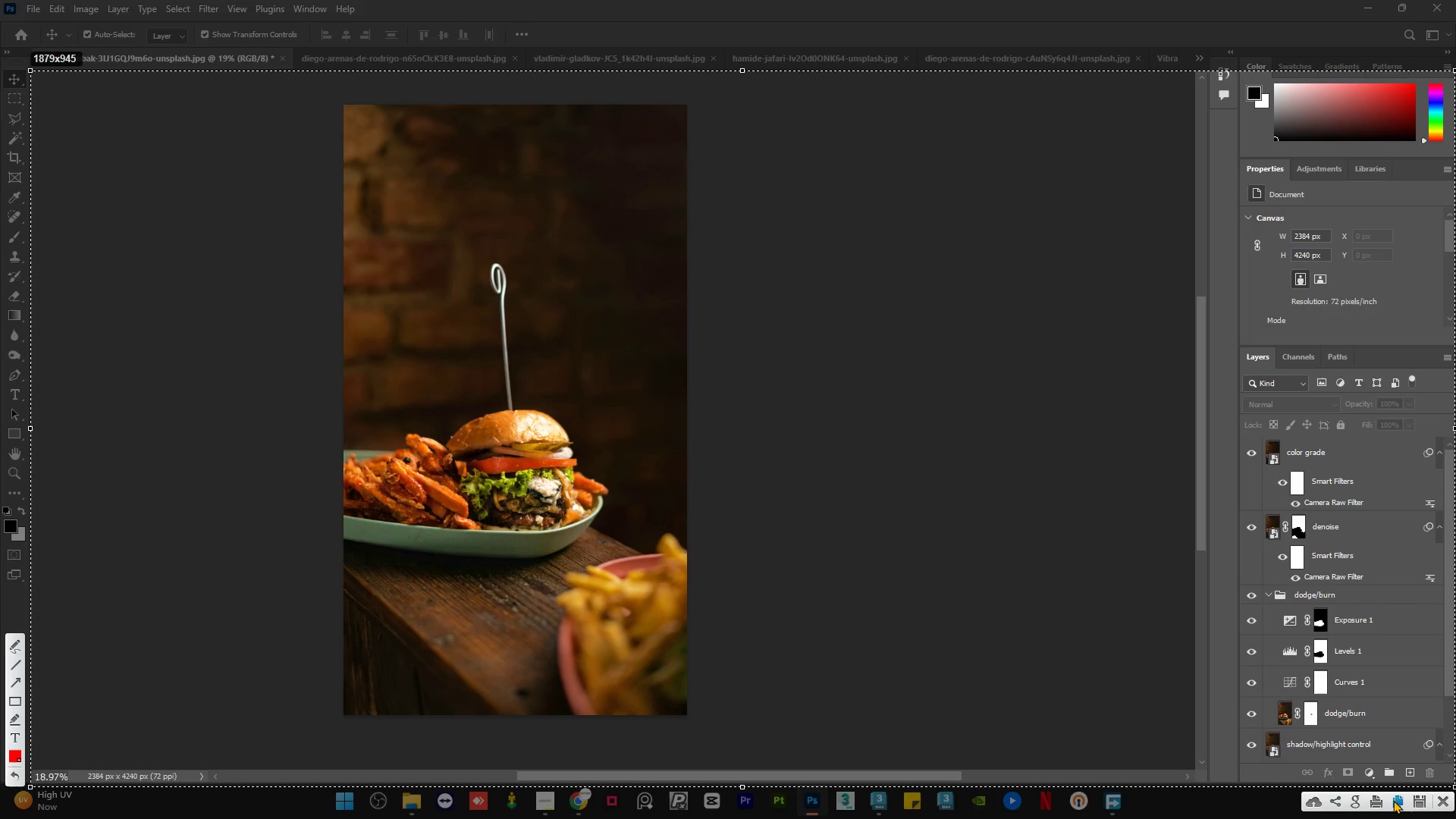 
left_click([1393, 800])
 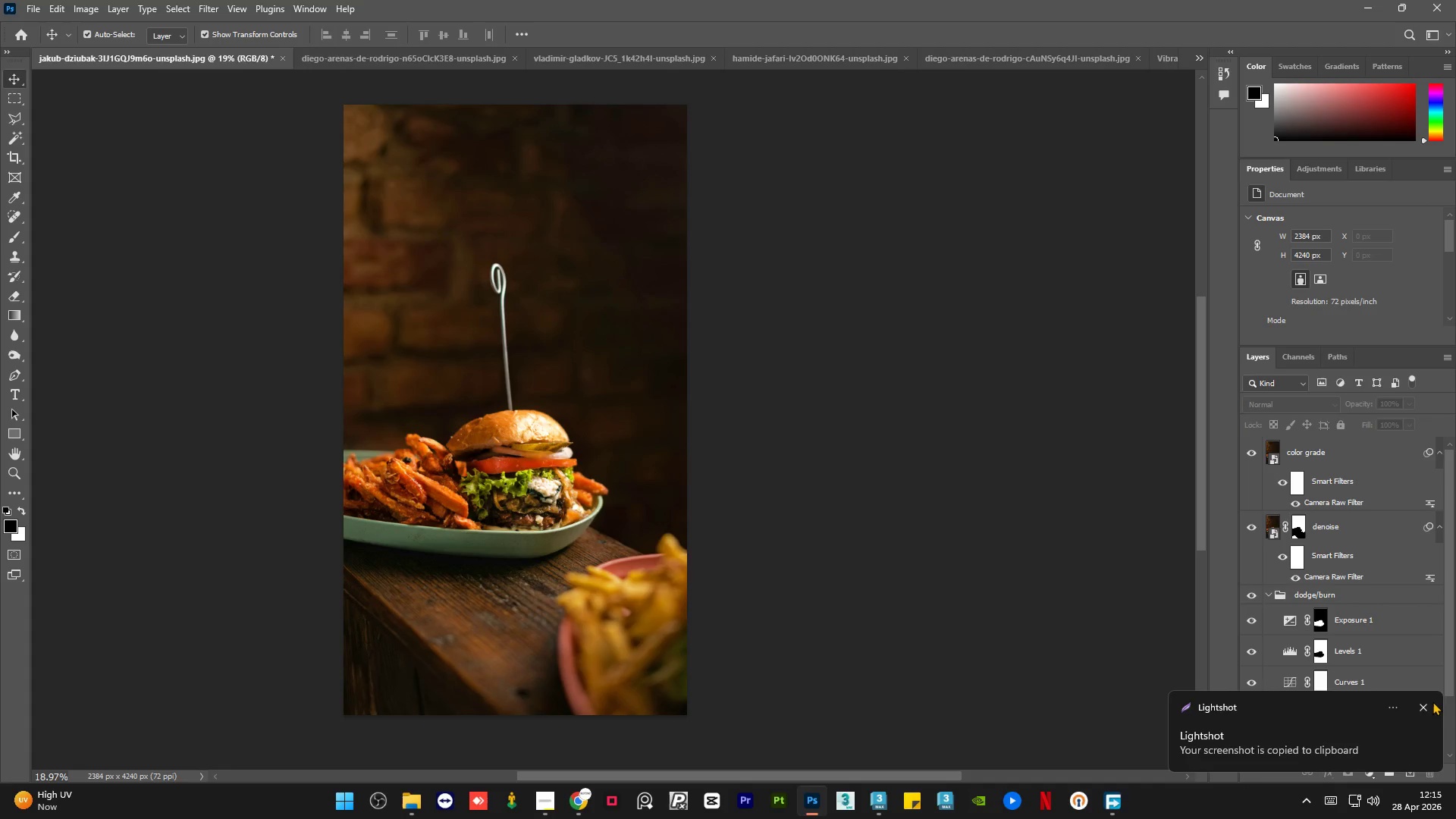 
left_click([1421, 707])
 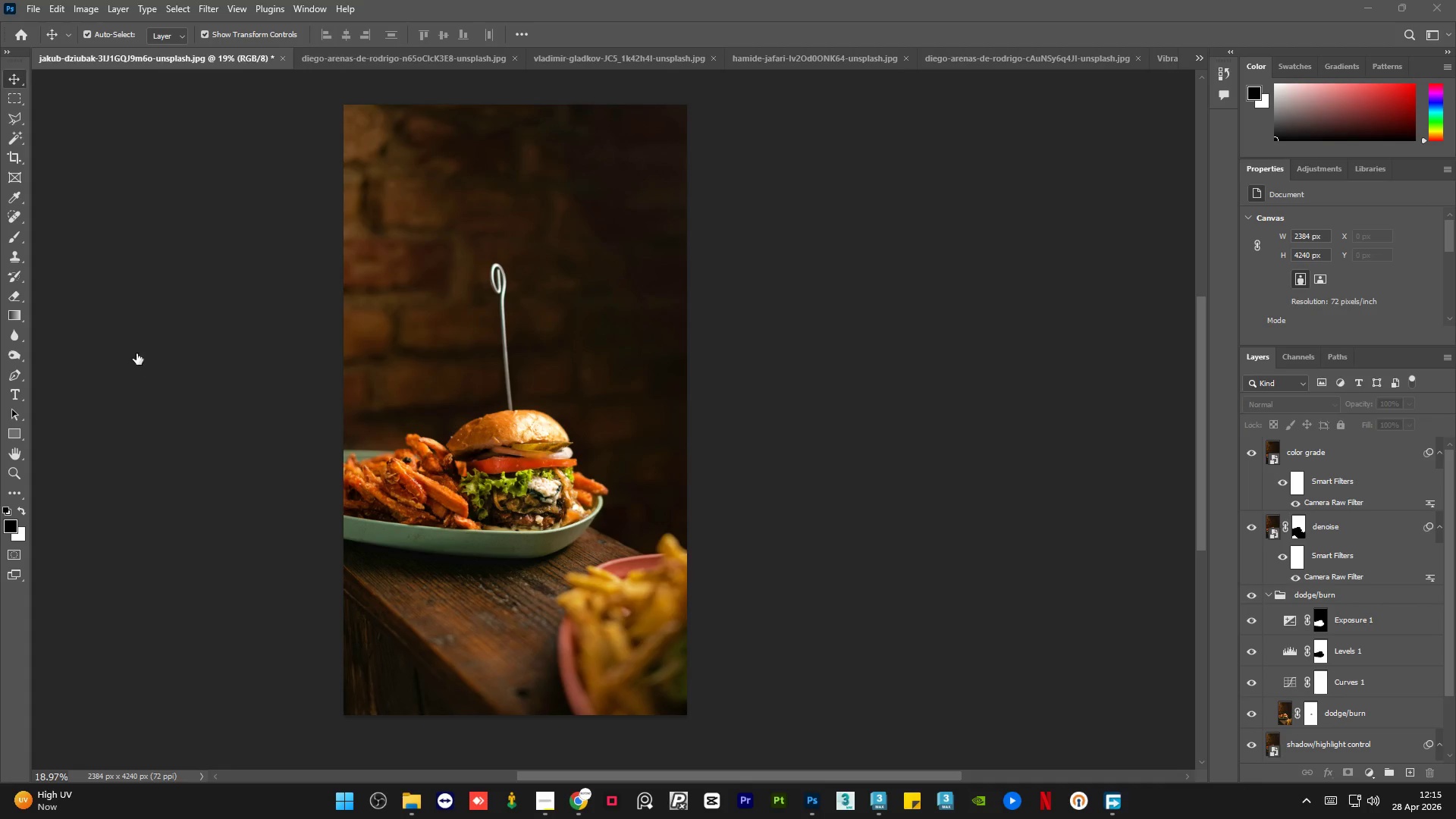 
key(NumpadMultiply)
 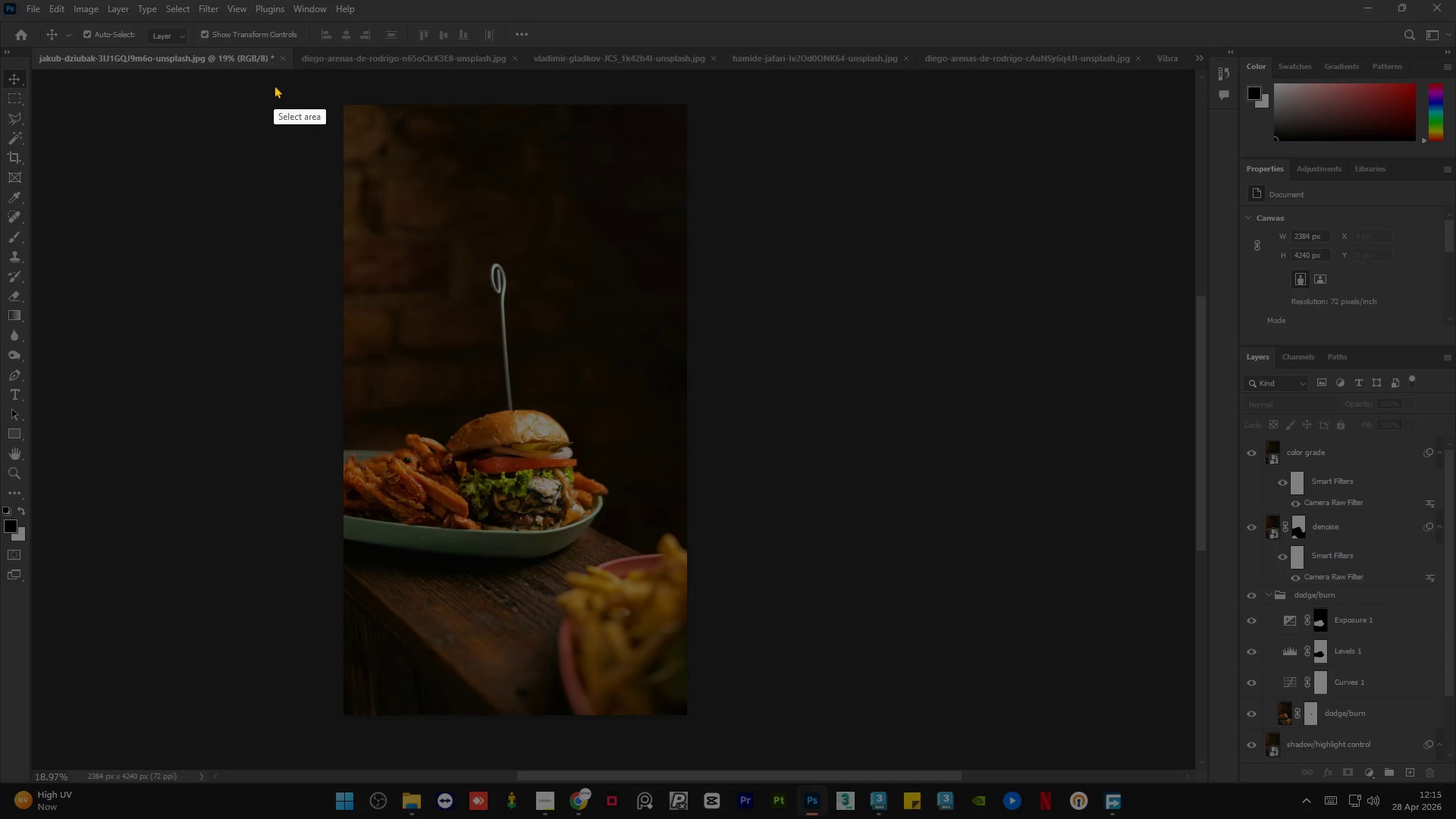 
left_click_drag(start_coordinate=[276, 80], to_coordinate=[1452, 785])
 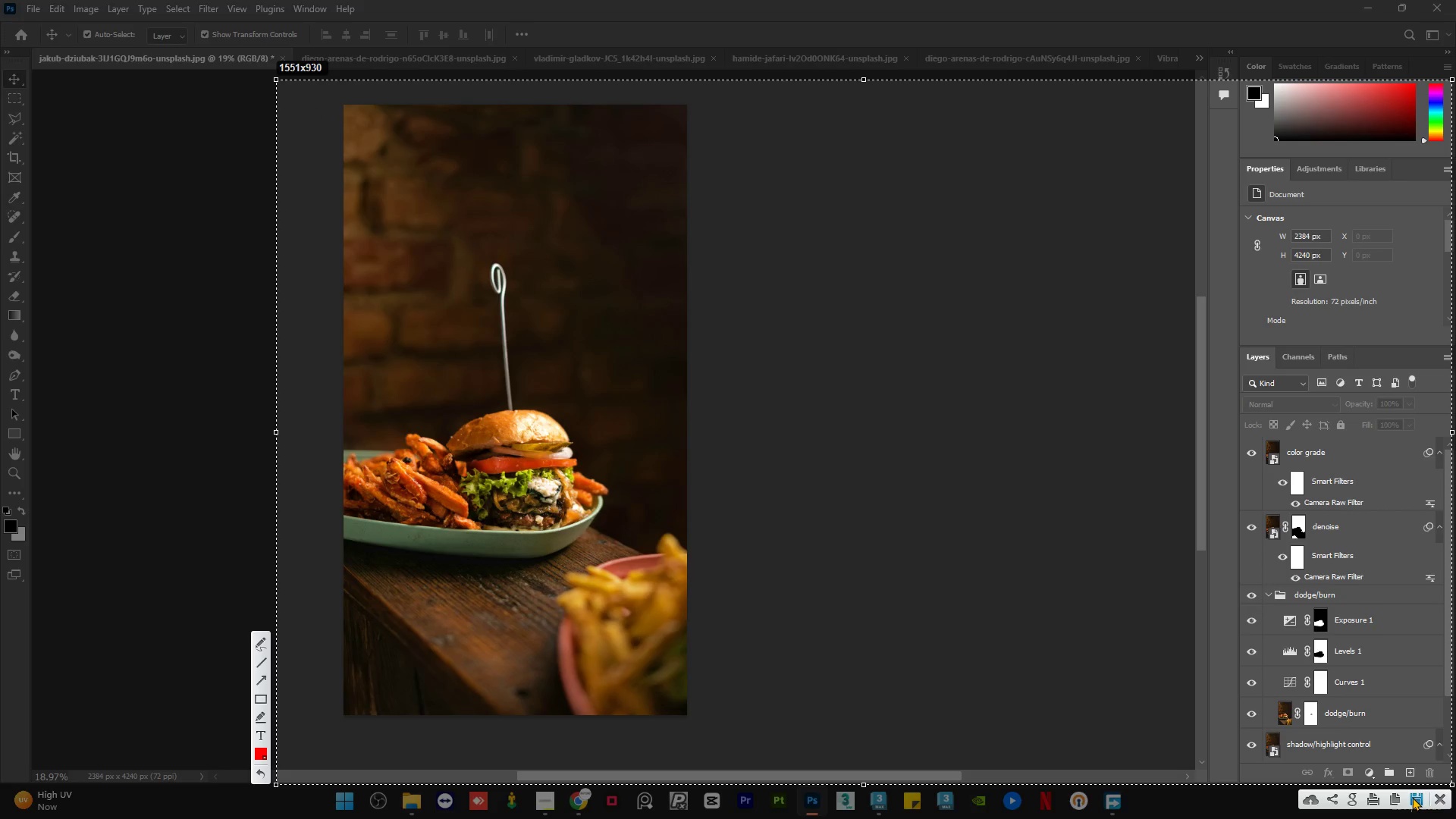 
left_click([1412, 797])
 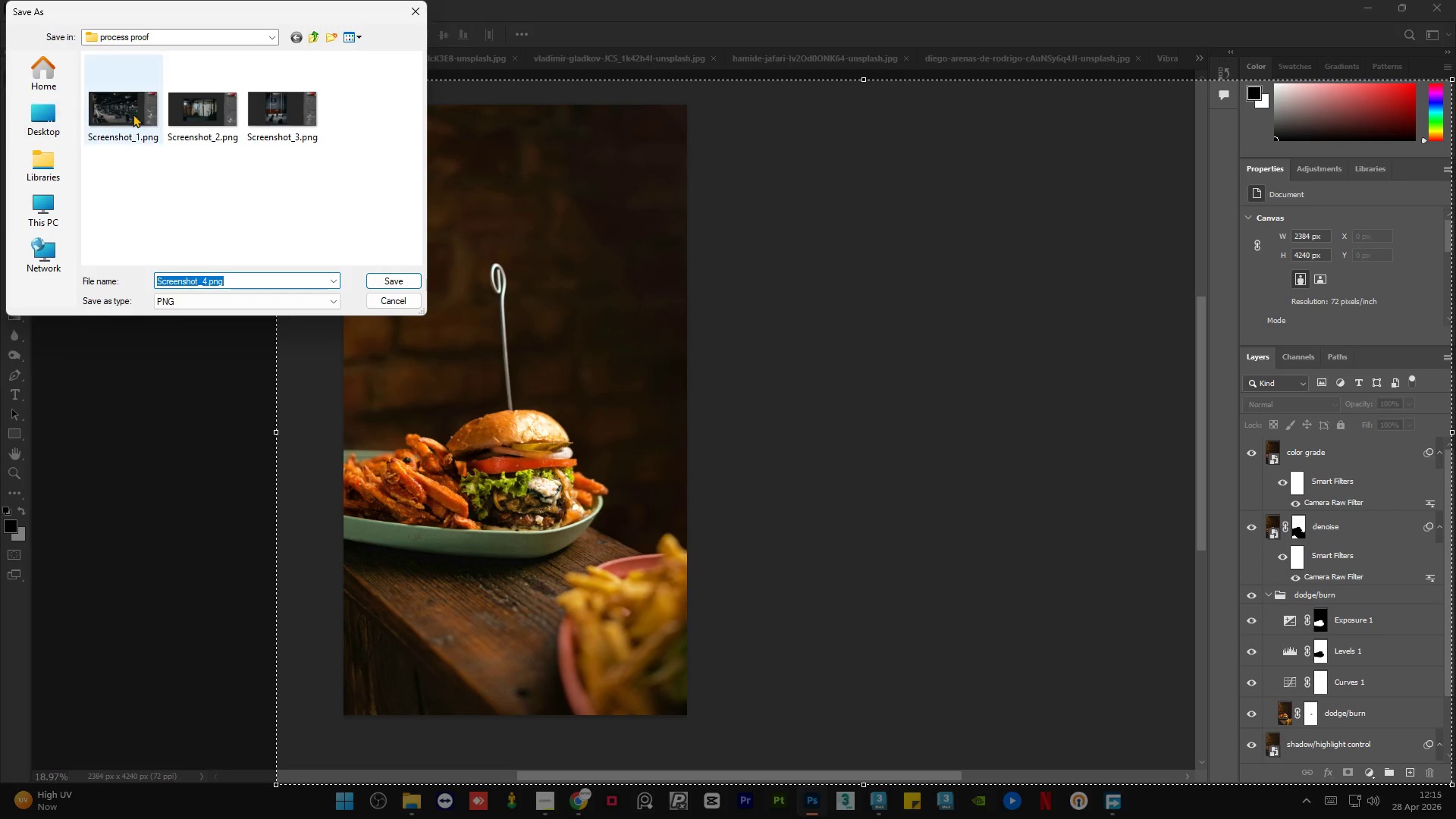 
left_click([187, 203])
 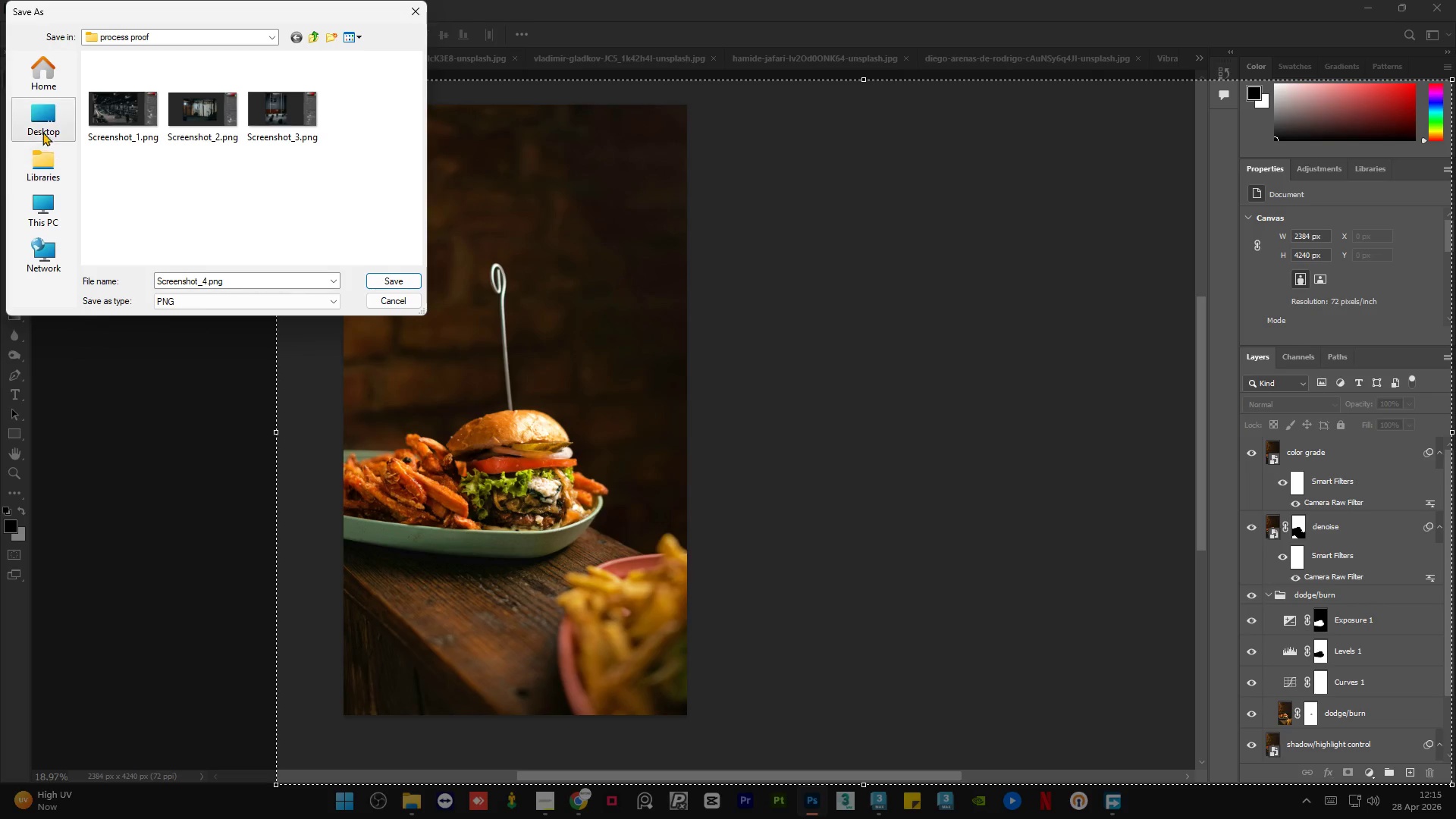 
left_click([40, 124])
 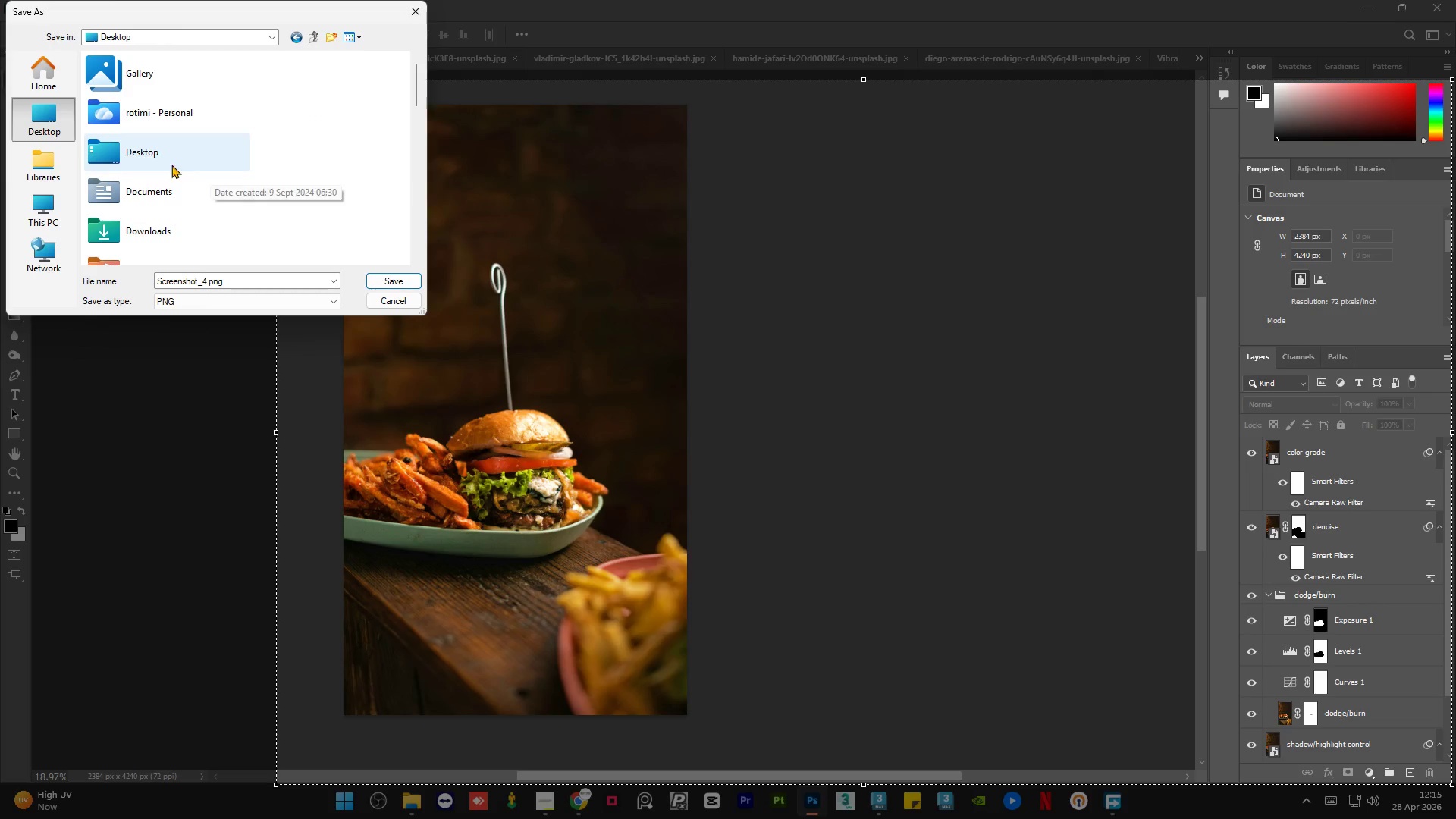 
double_click([171, 188])
 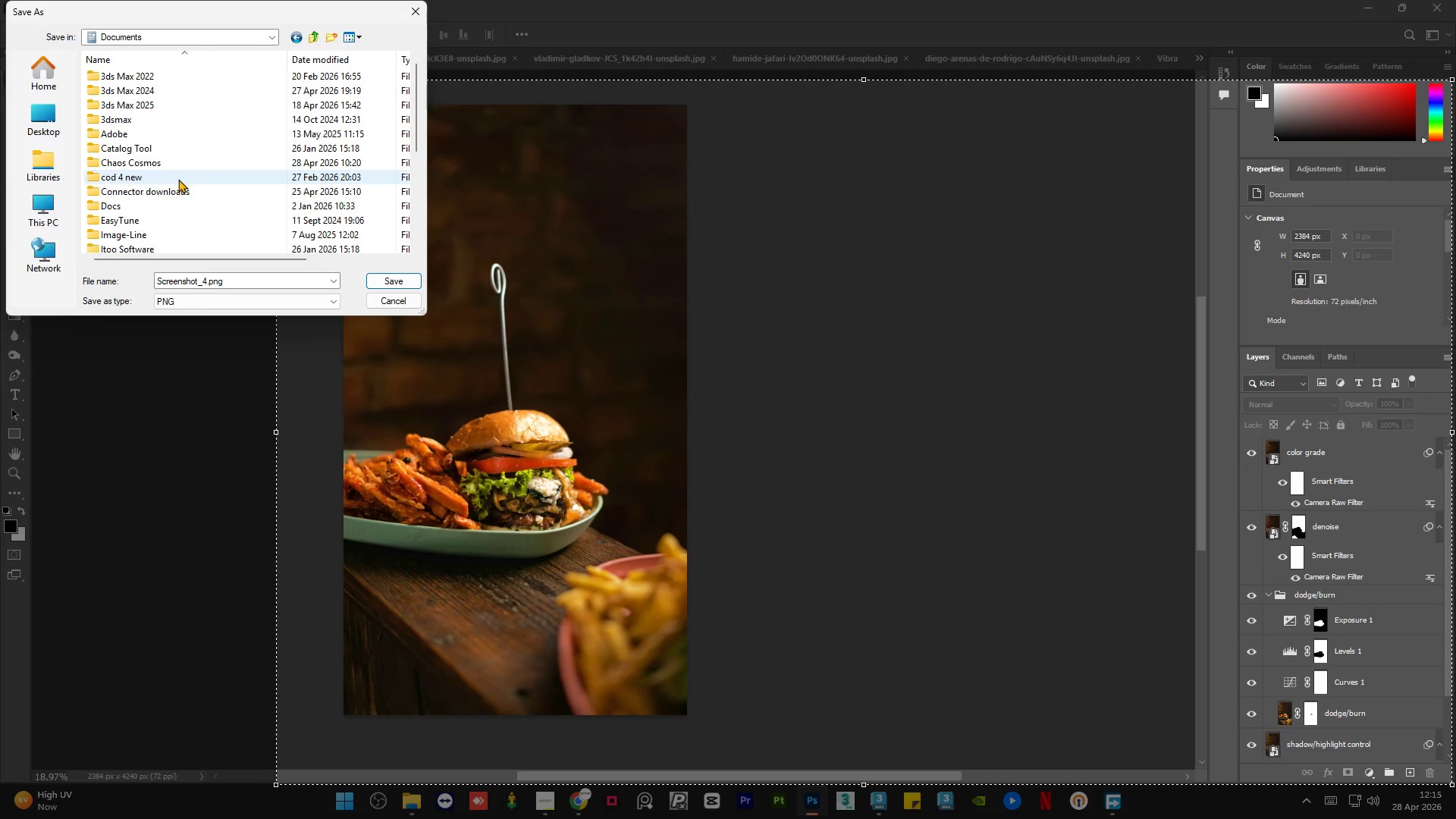 
scroll: coordinate [178, 179], scroll_direction: down, amount: 5.0
 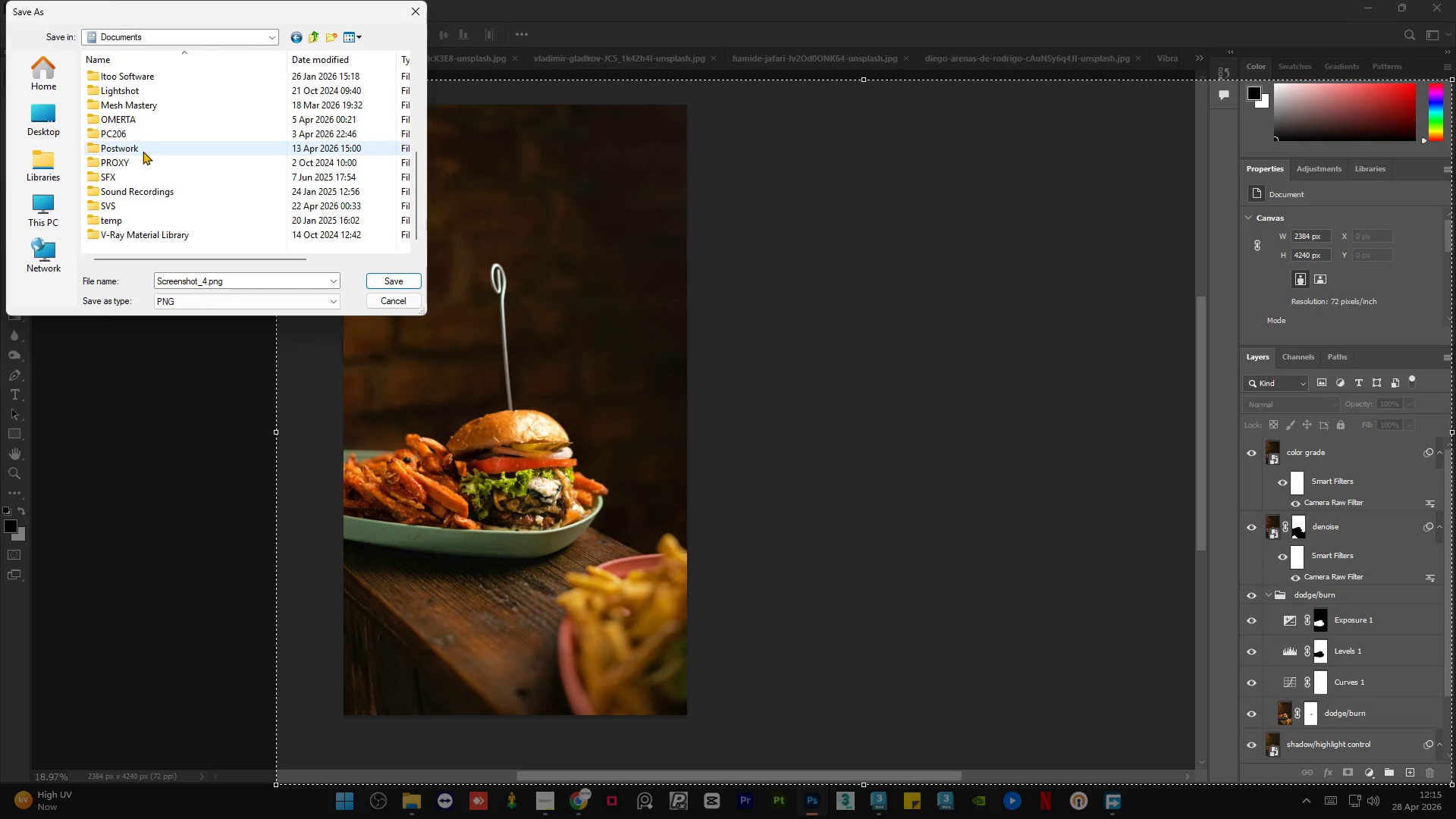 
double_click([143, 151])
 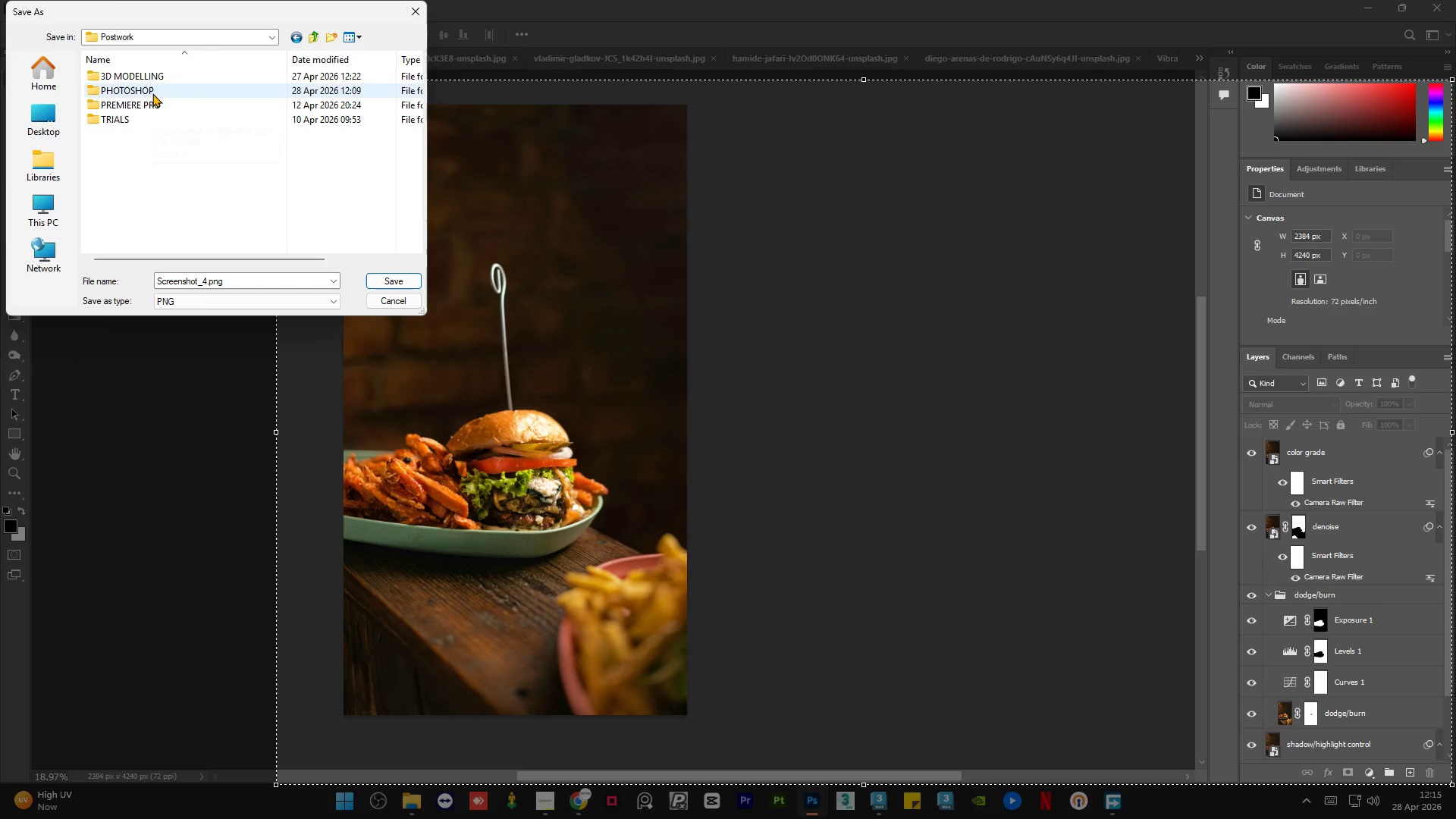 
double_click([153, 92])
 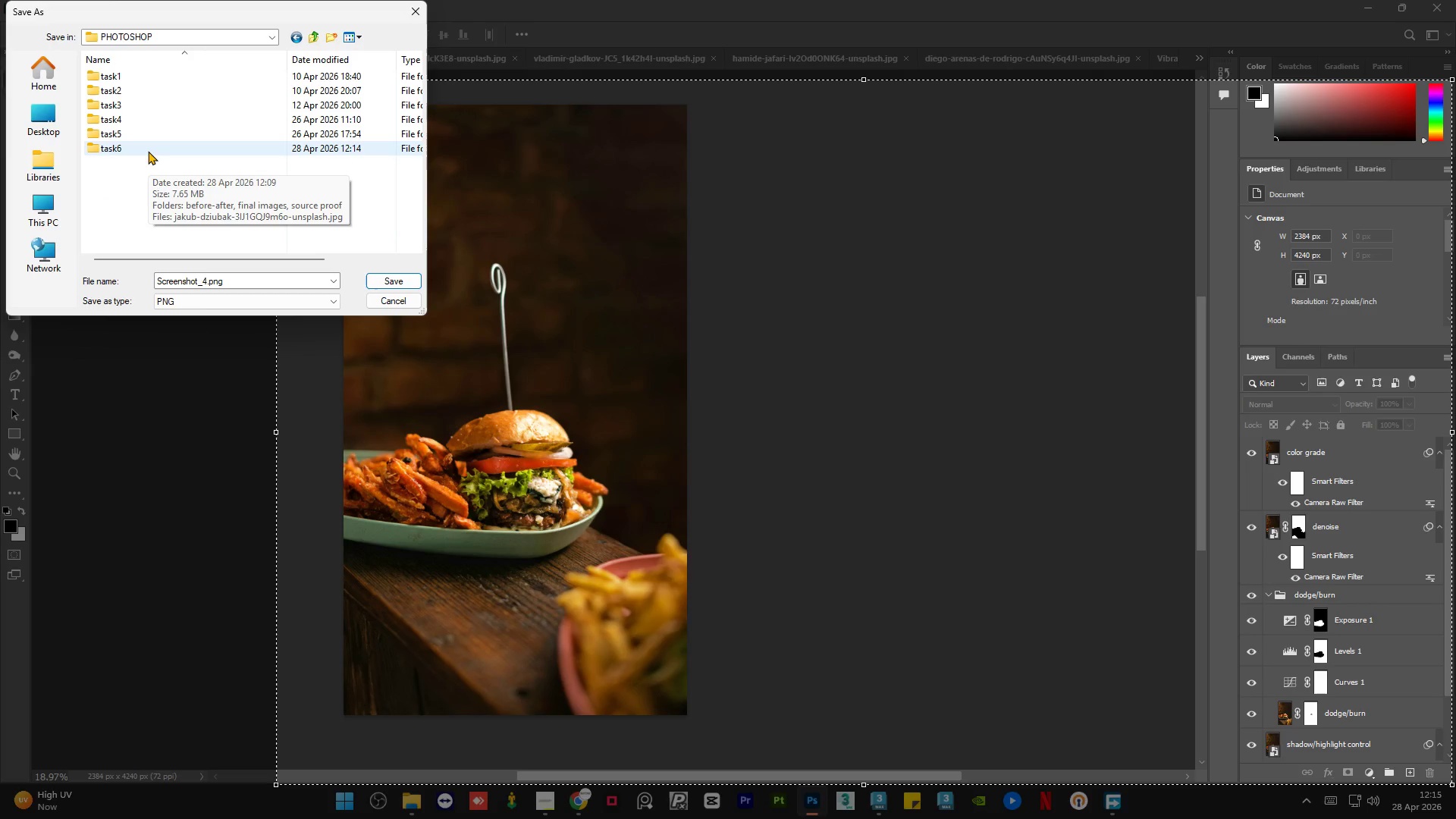 
double_click([150, 142])
 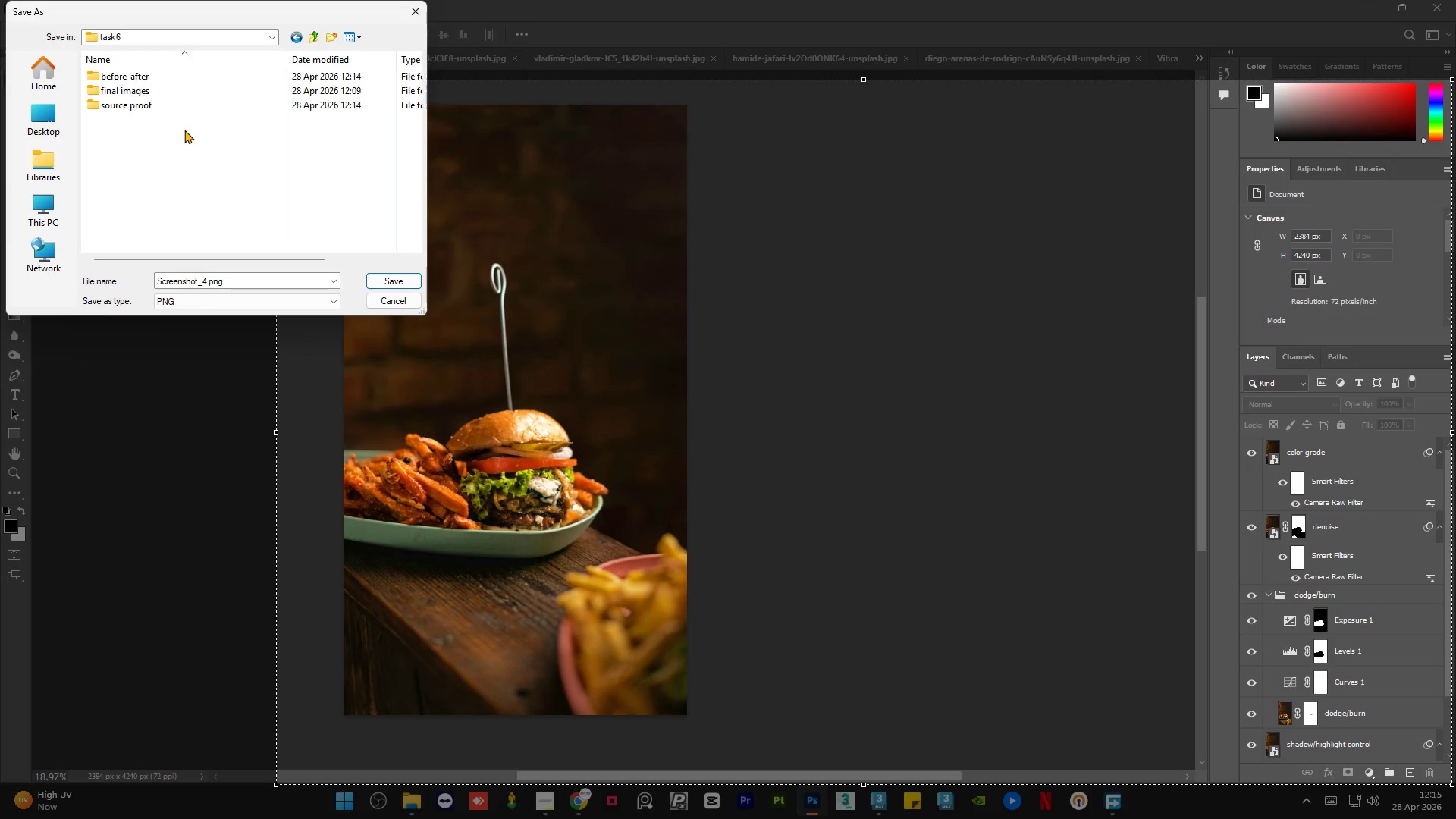 
double_click([192, 105])
 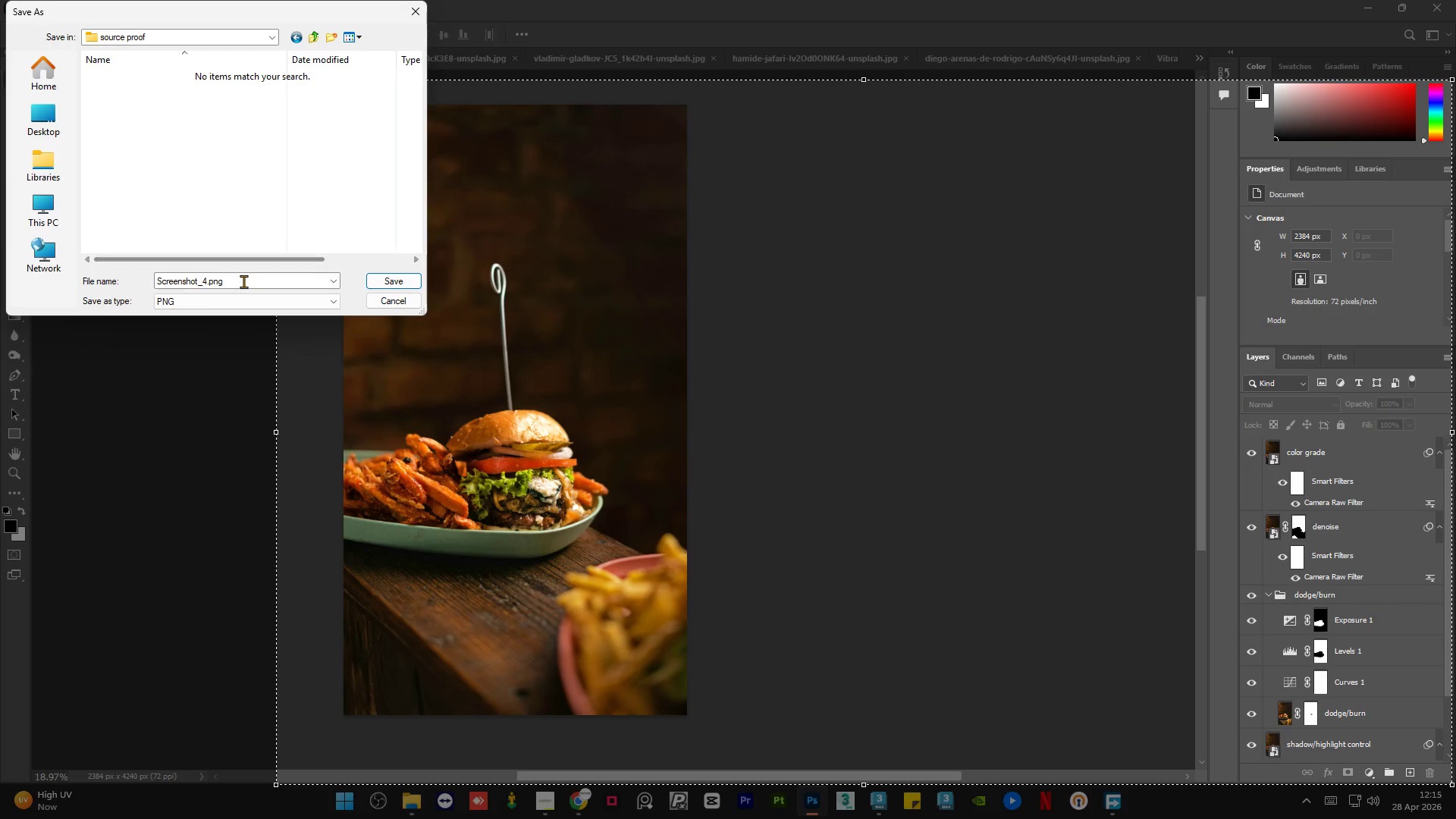 
left_click([243, 281])
 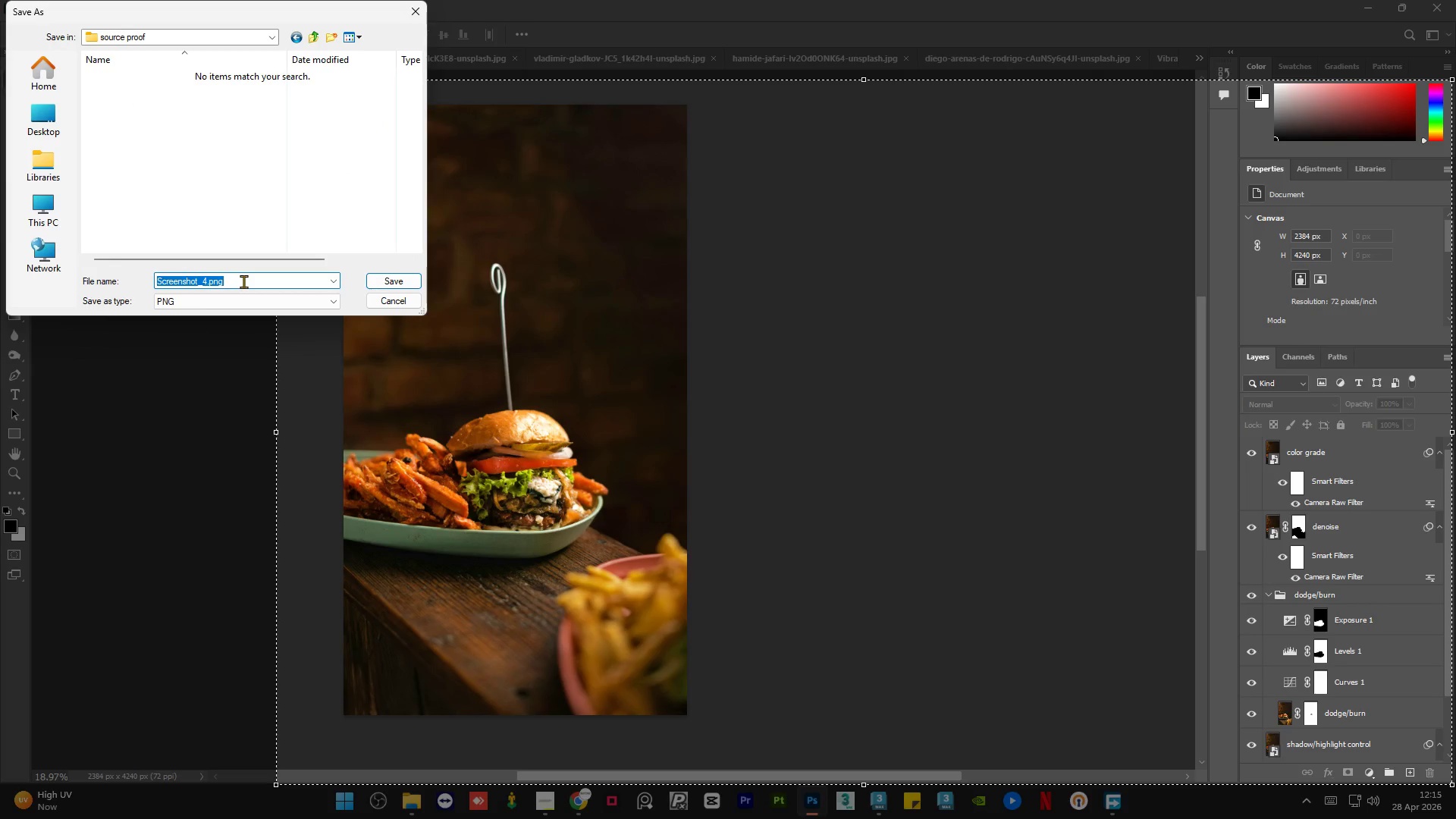 
key(1)
 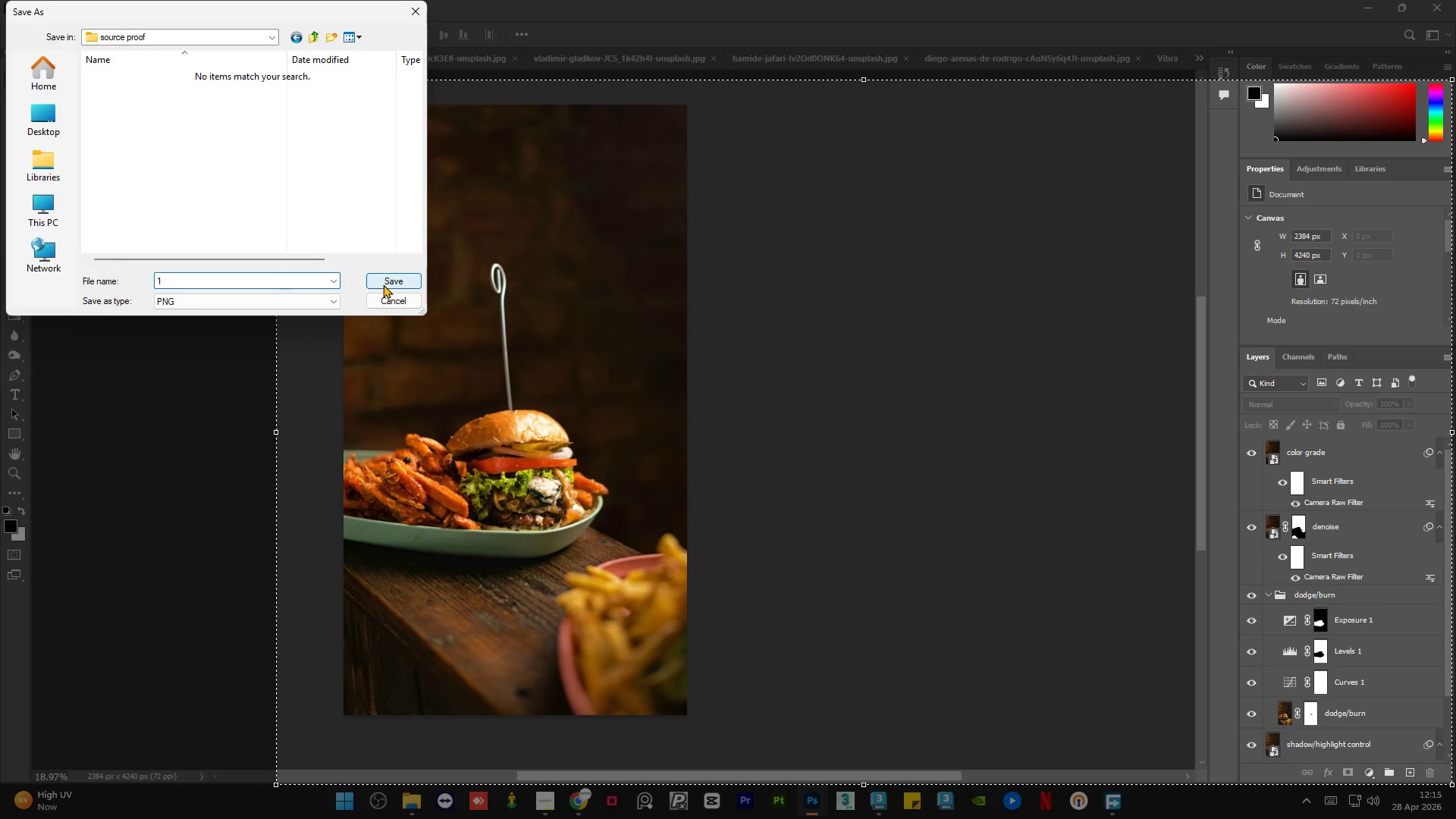 
left_click([383, 284])
 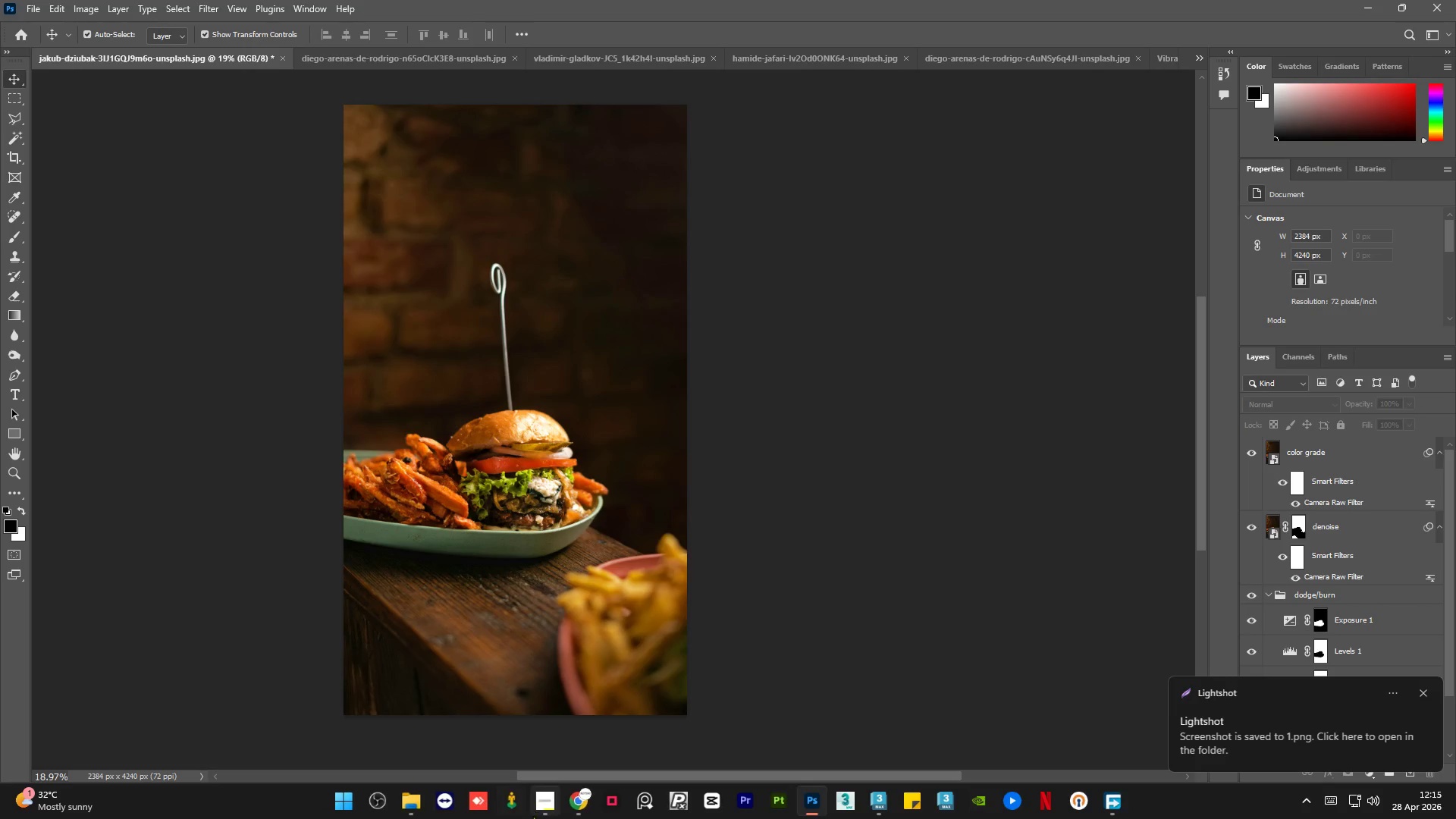 
left_click([549, 818])